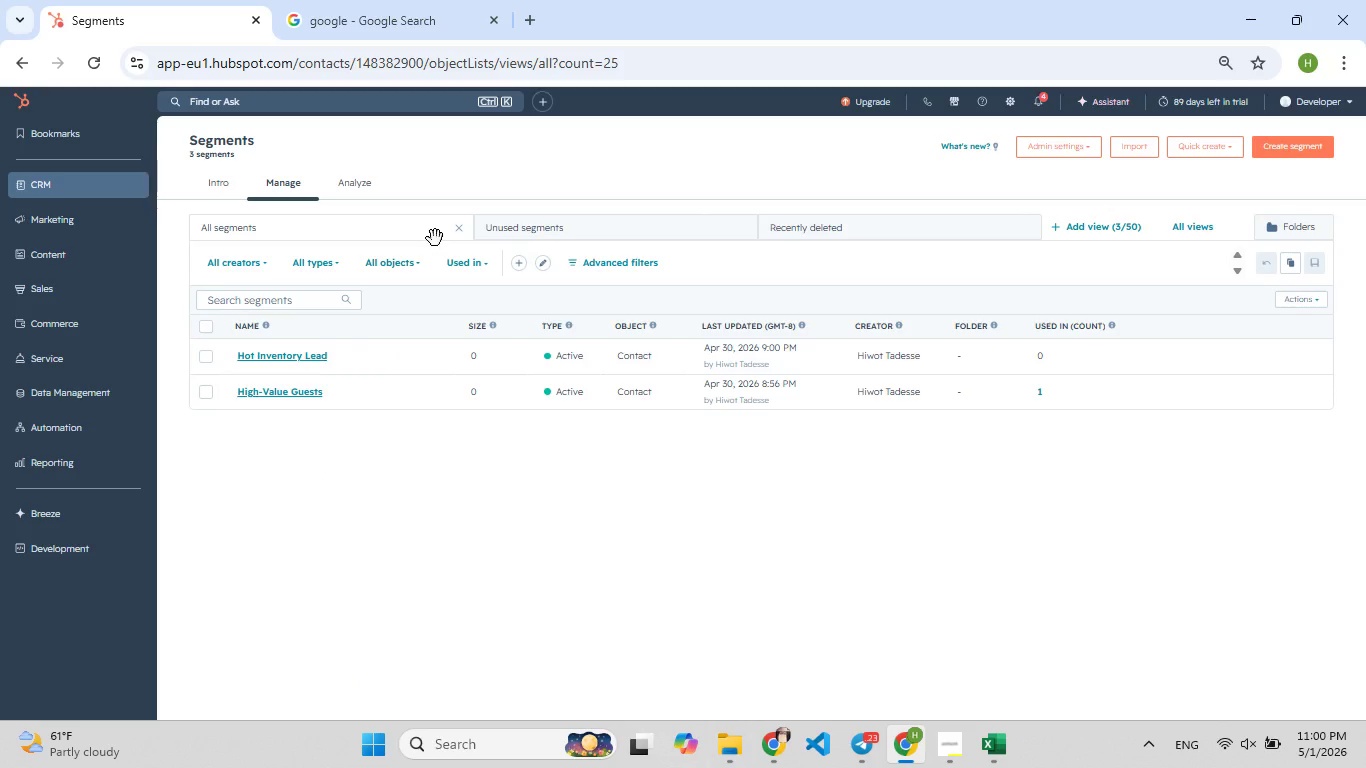 
wait(5.92)
 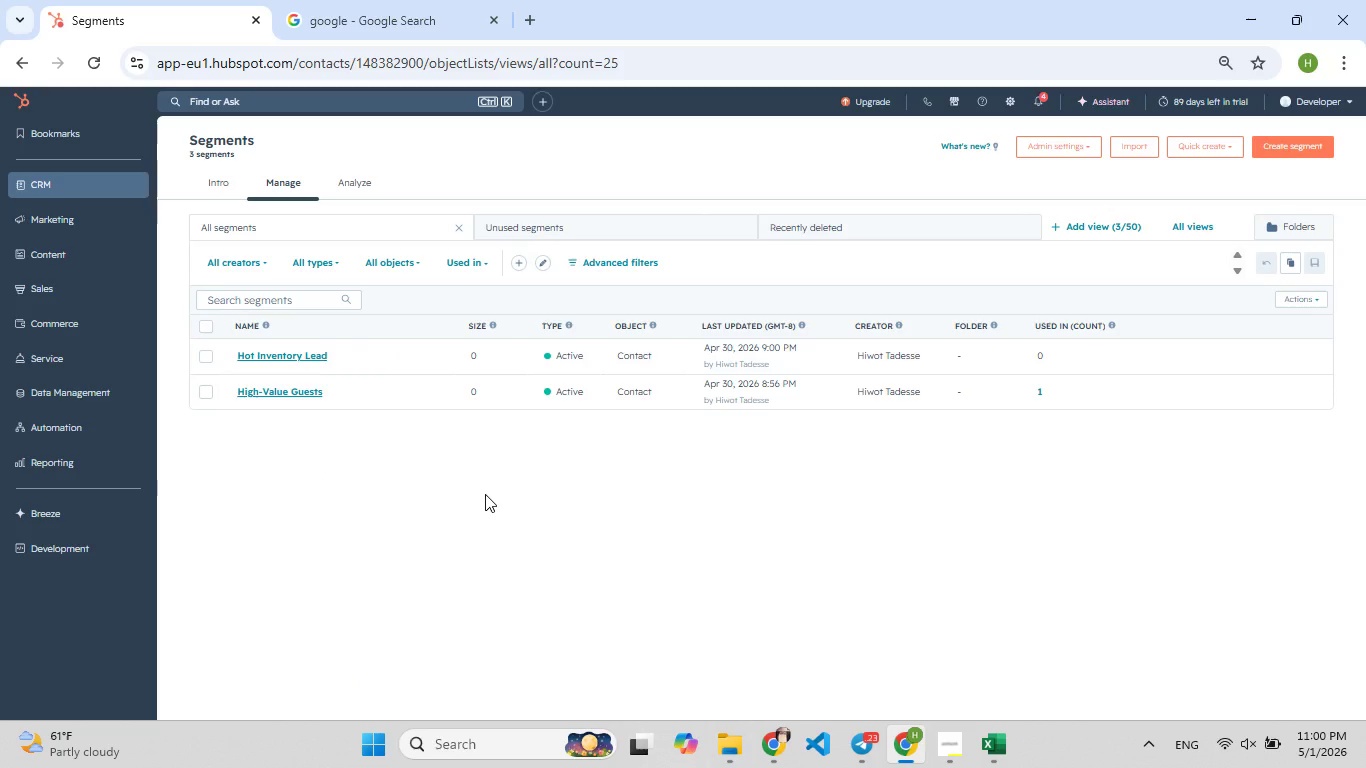 
left_click([219, 183])
 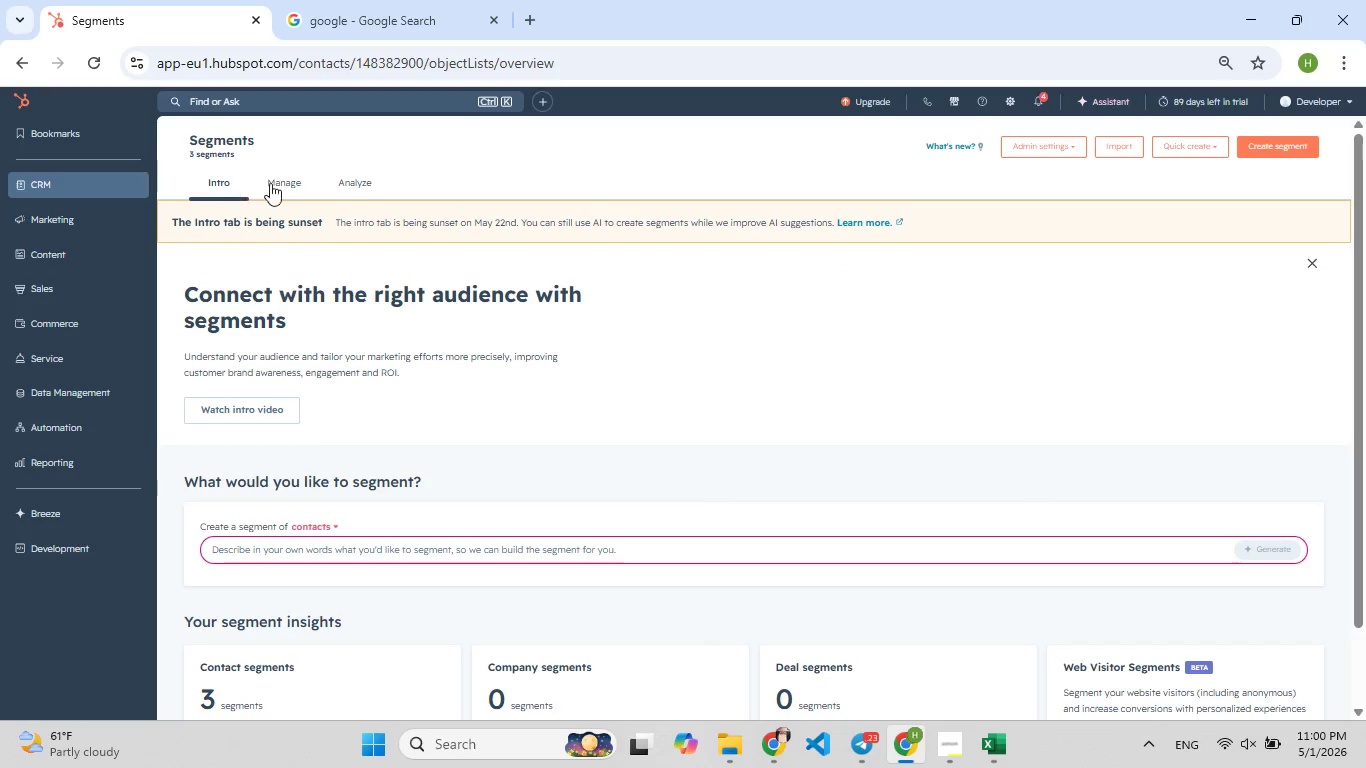 
left_click([280, 183])
 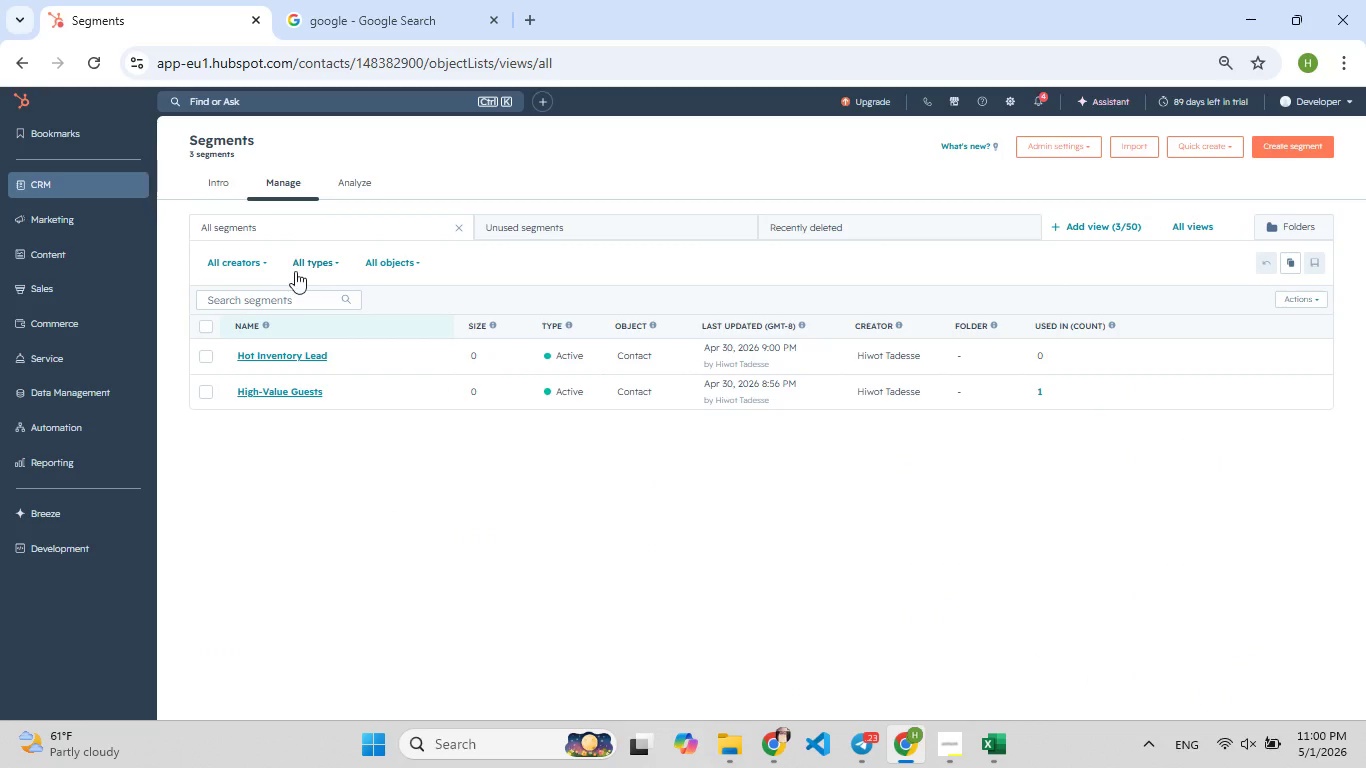 
left_click([268, 261])
 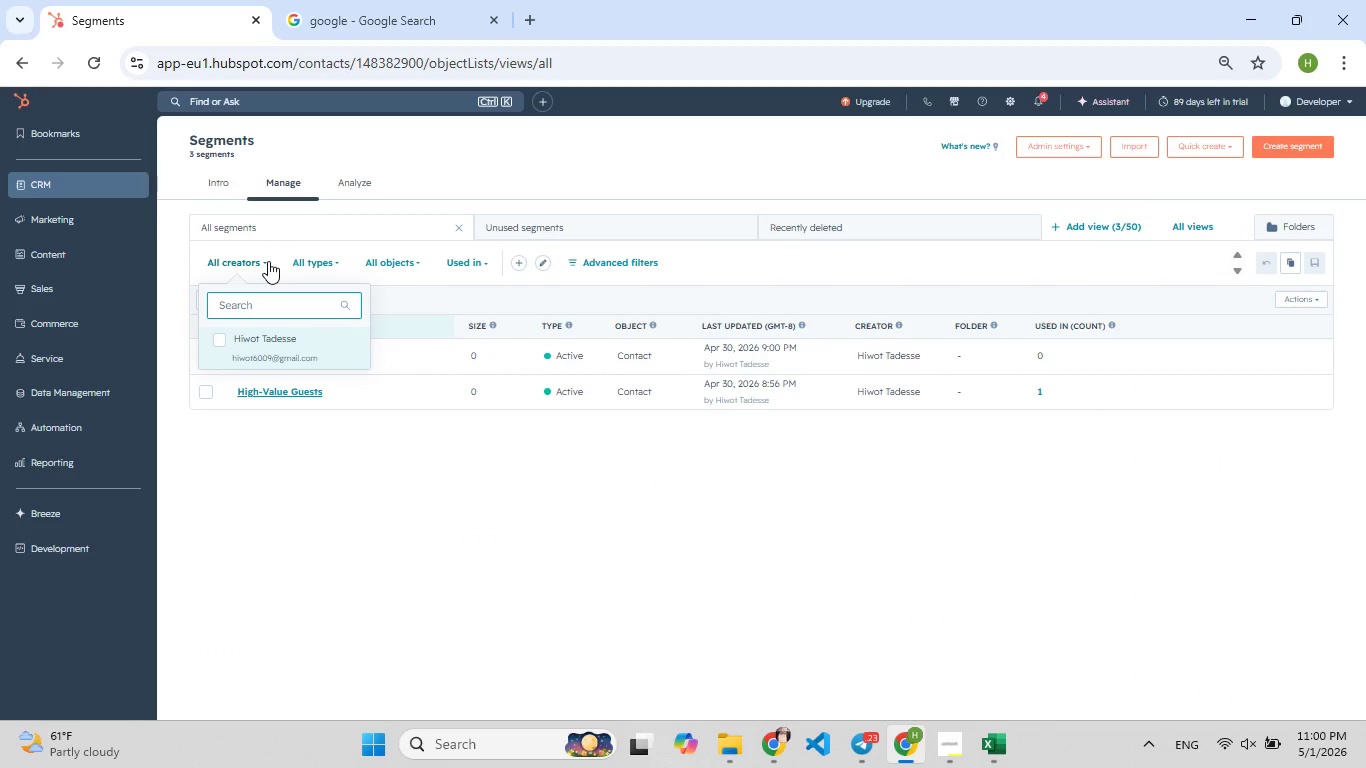 
left_click([268, 261])
 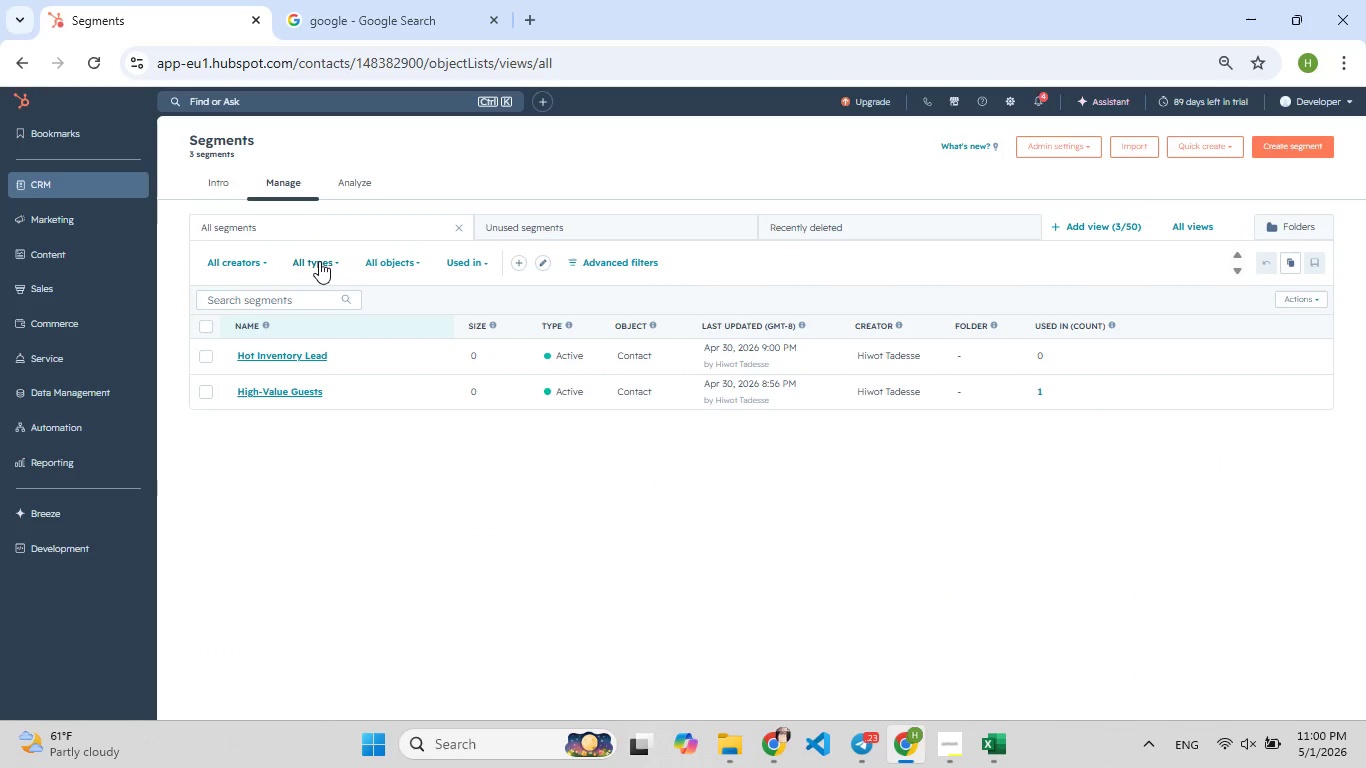 
left_click([319, 261])
 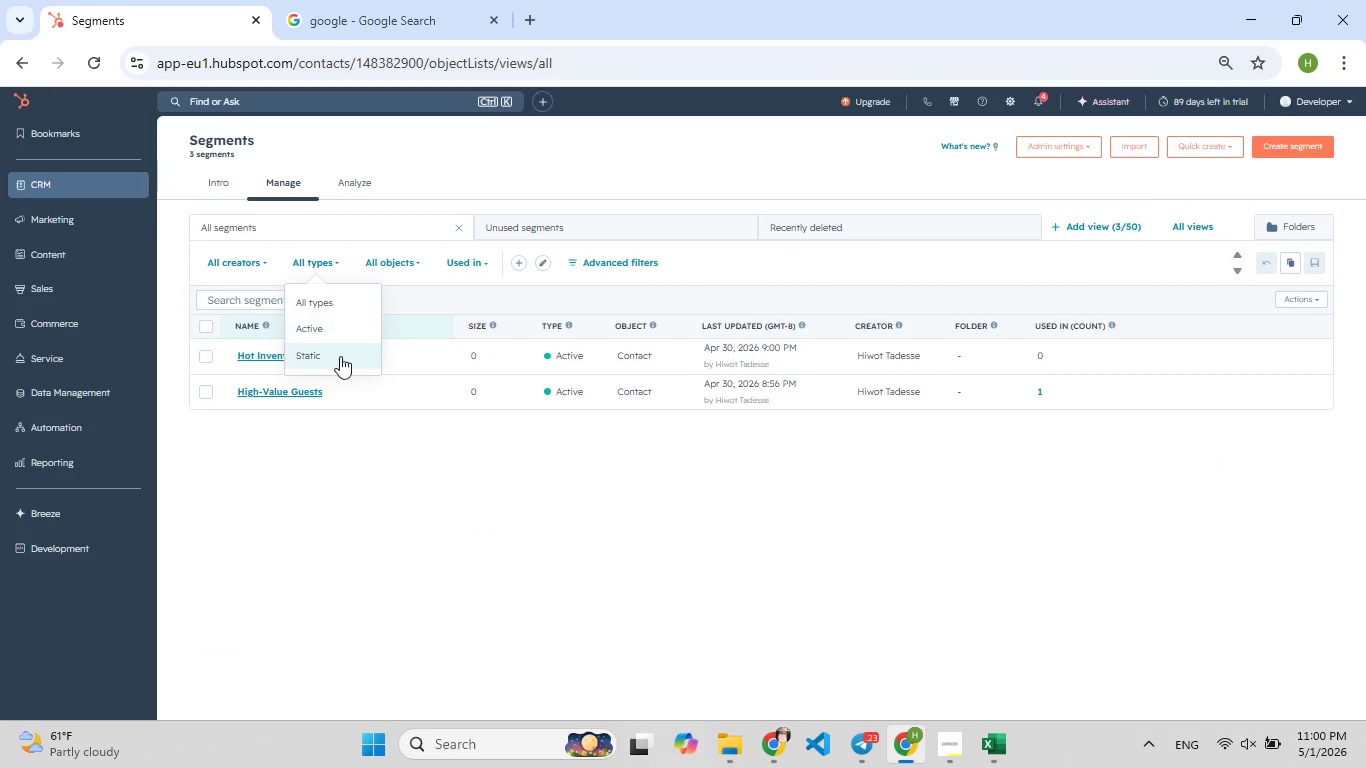 
left_click([332, 365])
 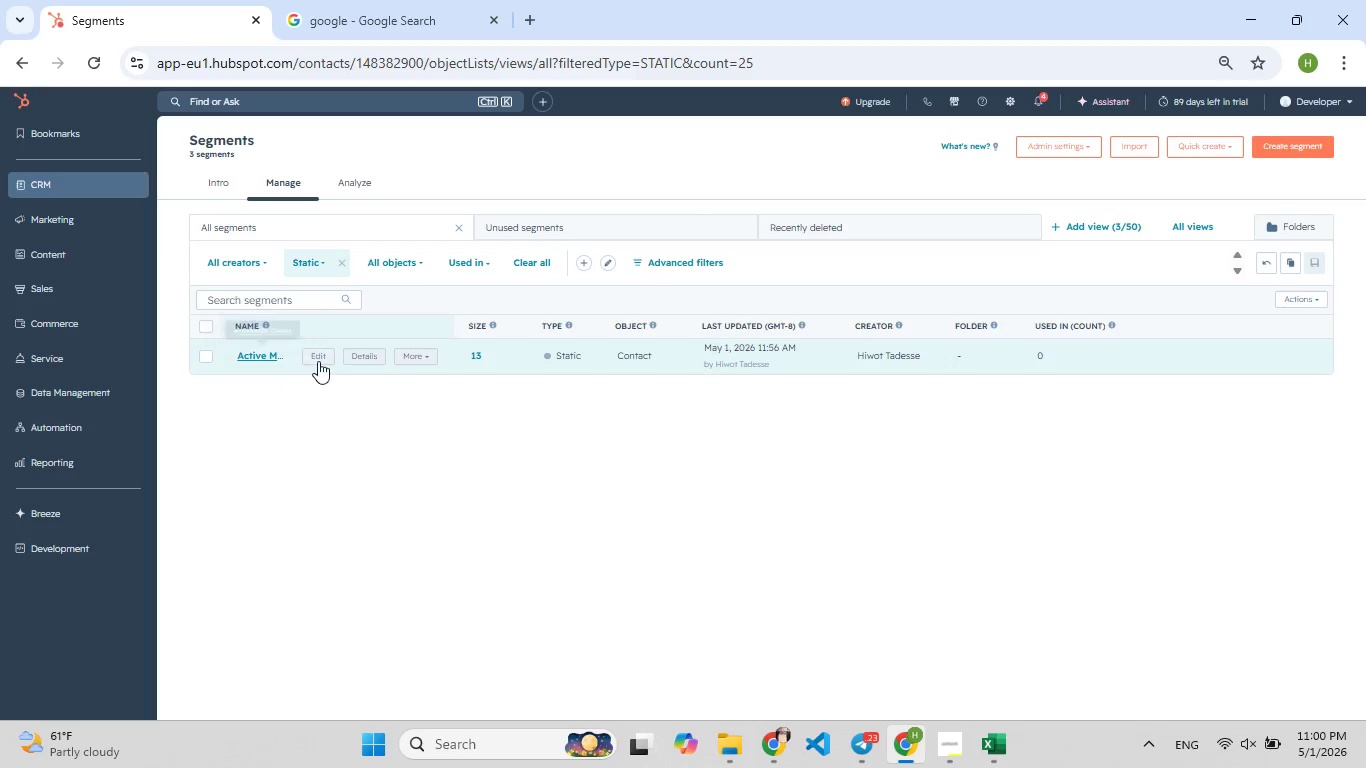 
left_click([373, 355])
 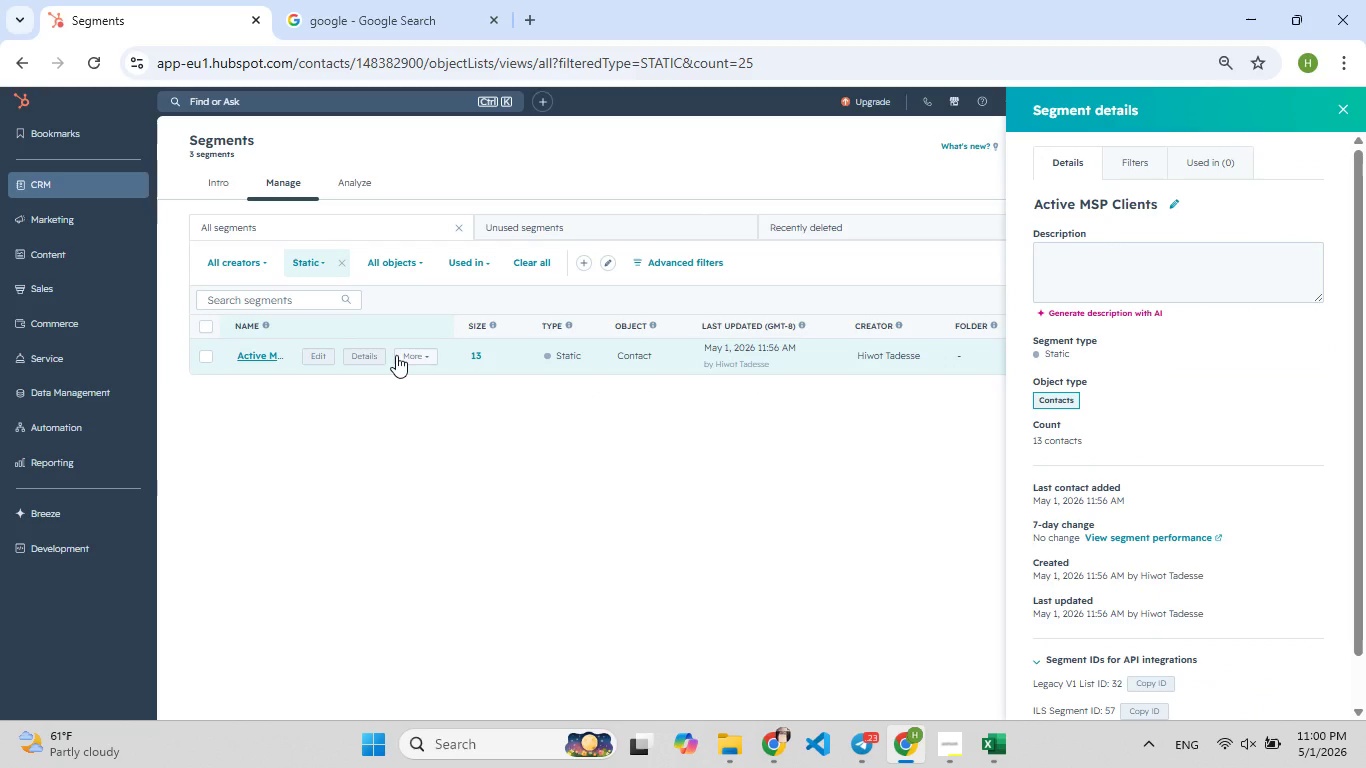 
left_click([396, 355])
 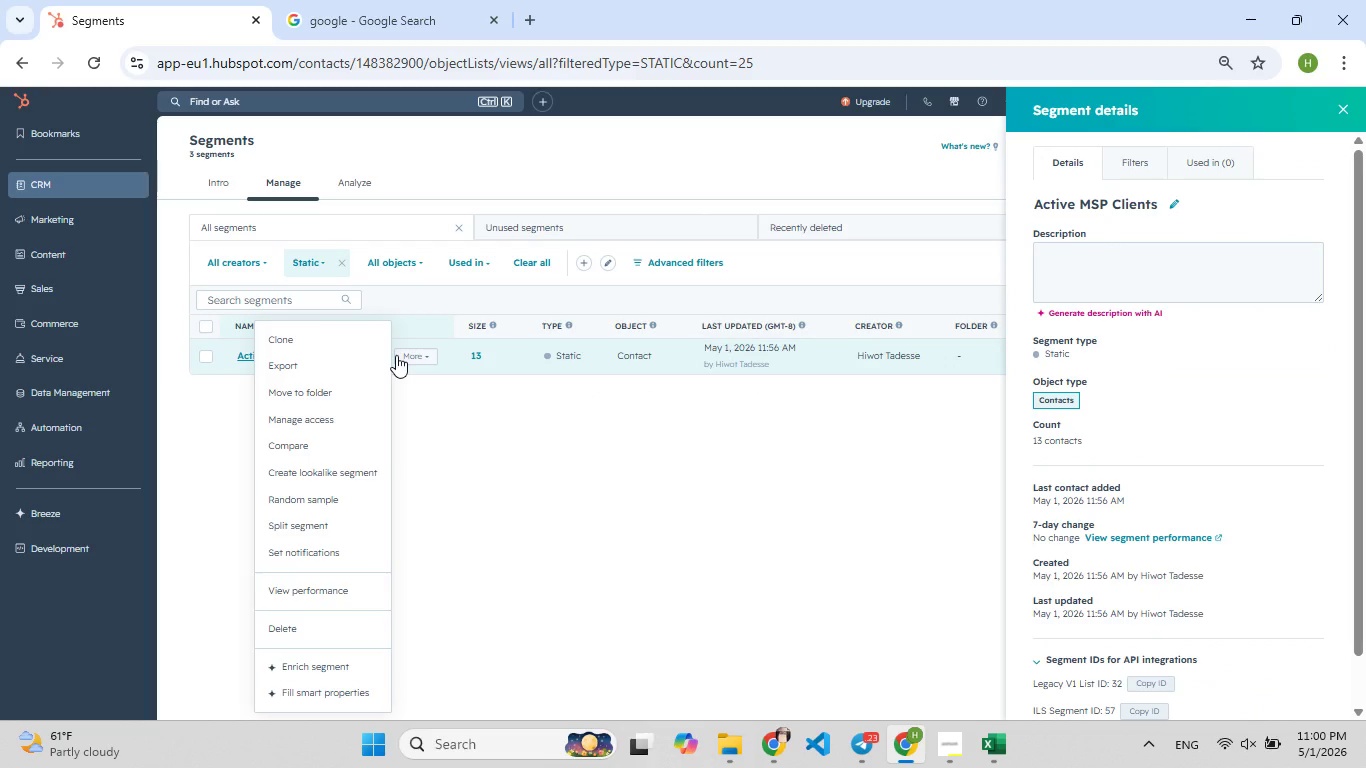 
left_click([296, 353])
 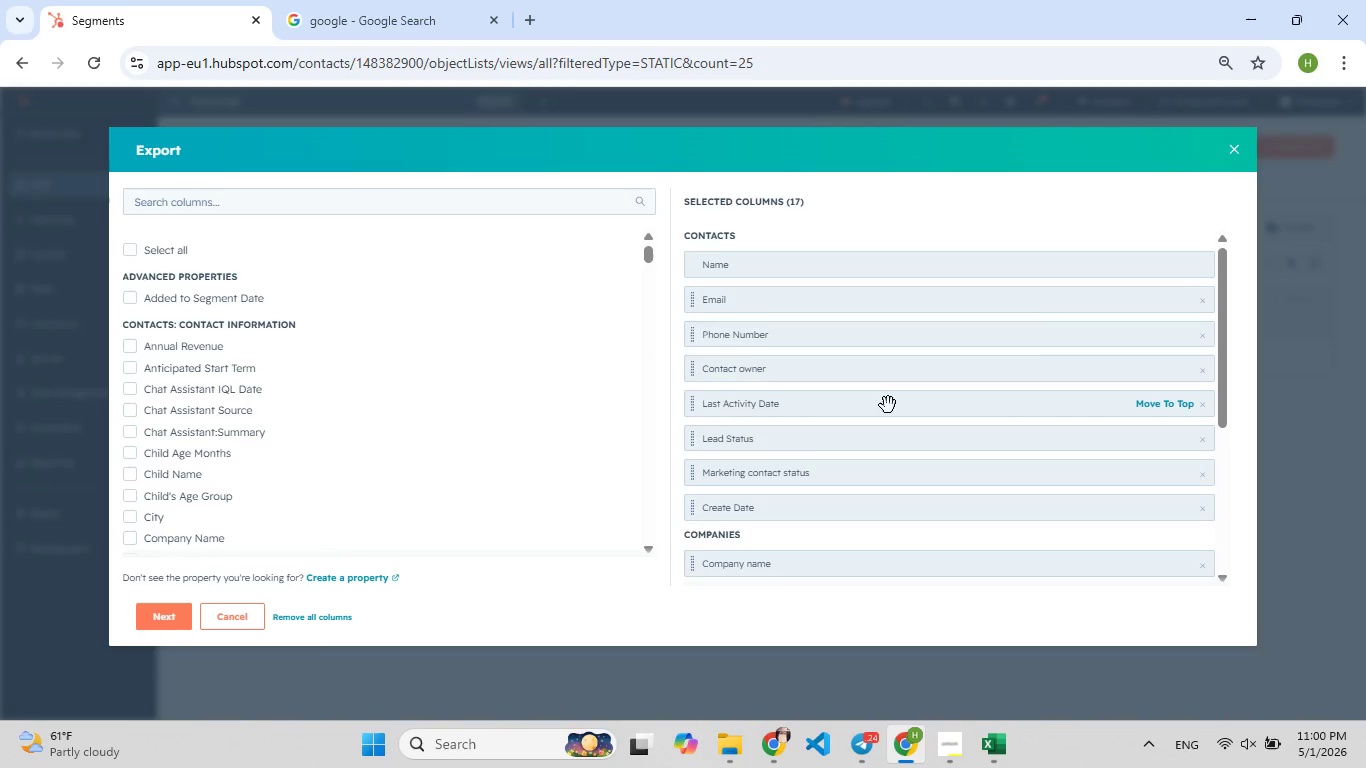 
wait(7.88)
 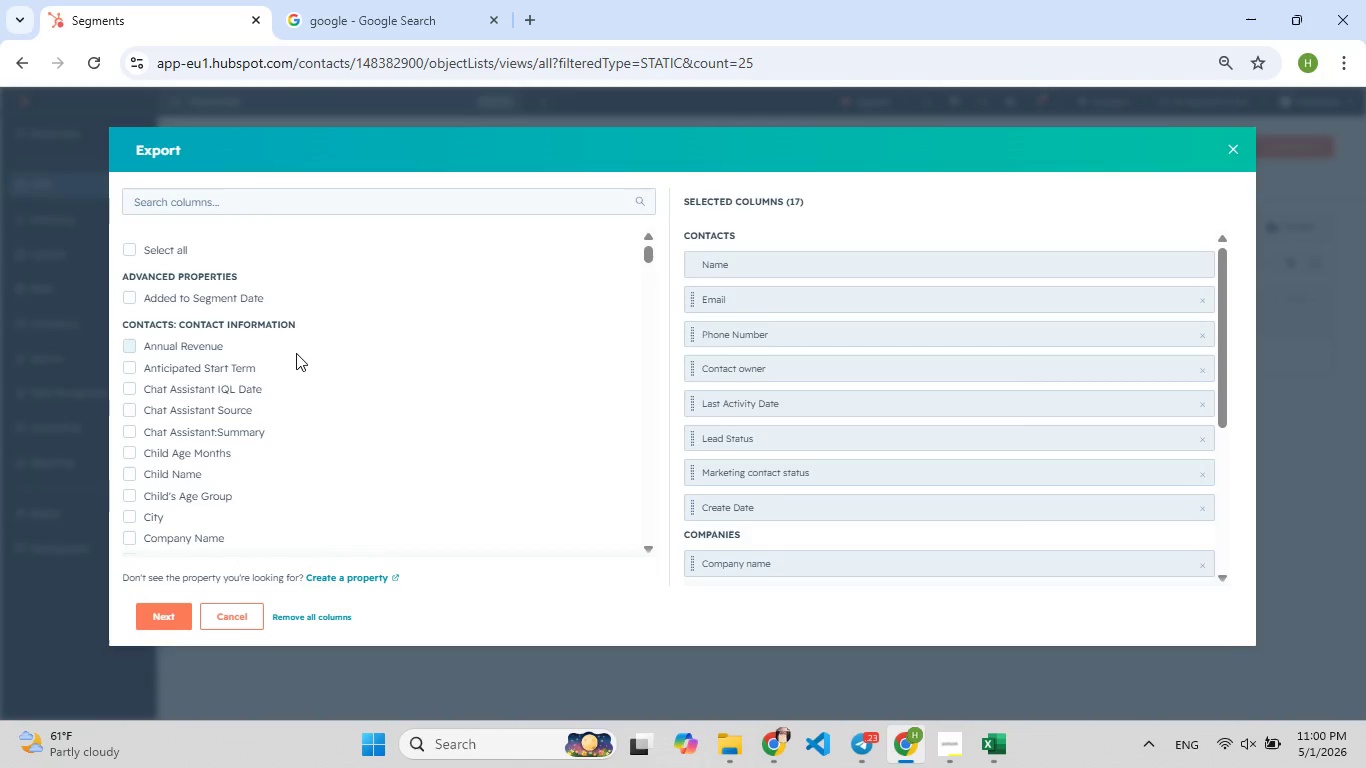 
left_click([1203, 340])
 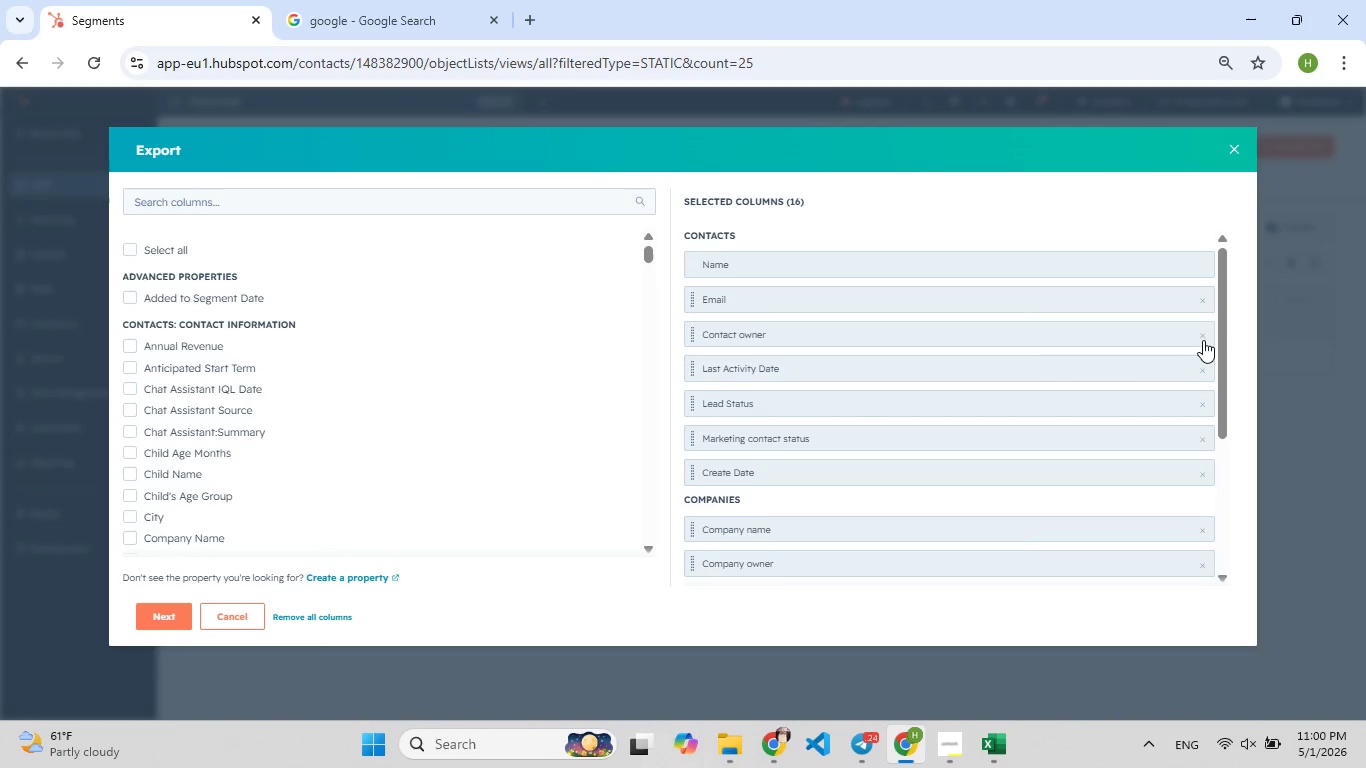 
left_click([1203, 340])
 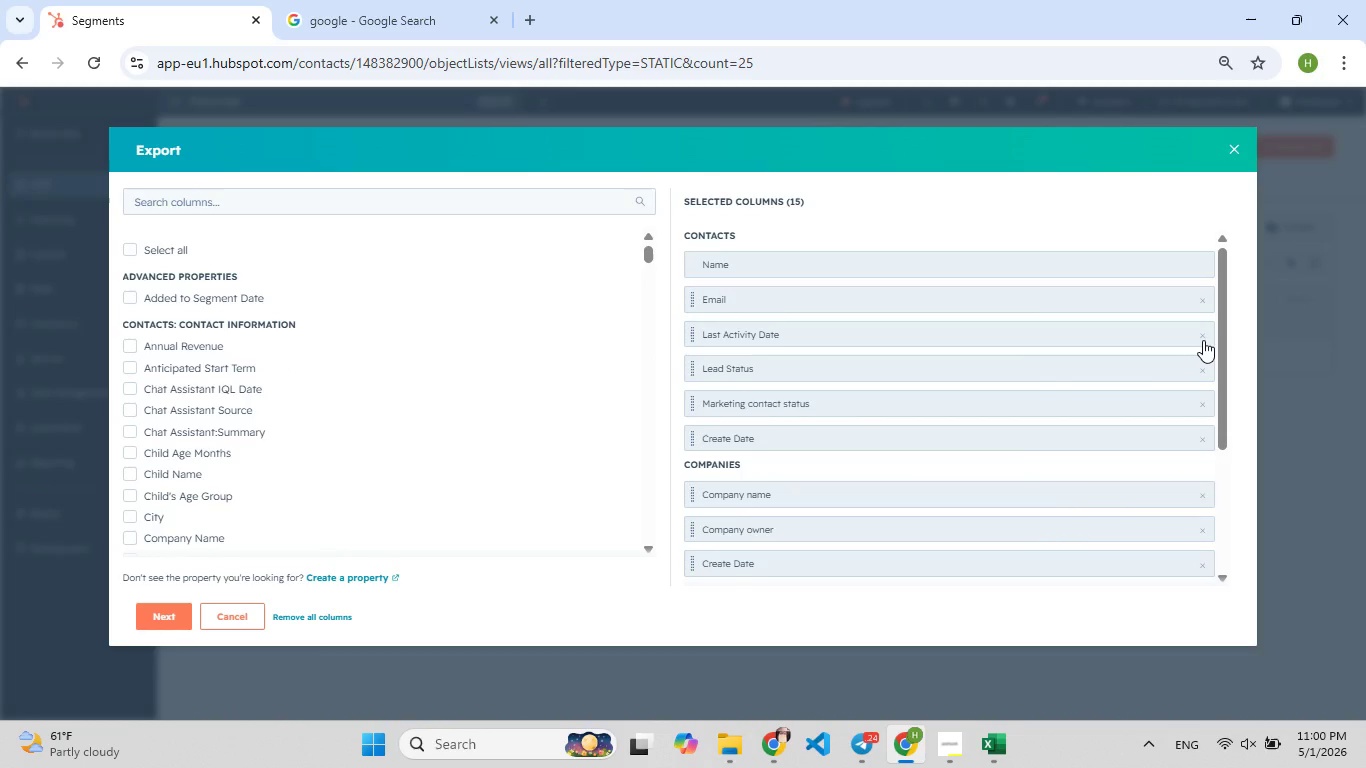 
left_click([1203, 340])
 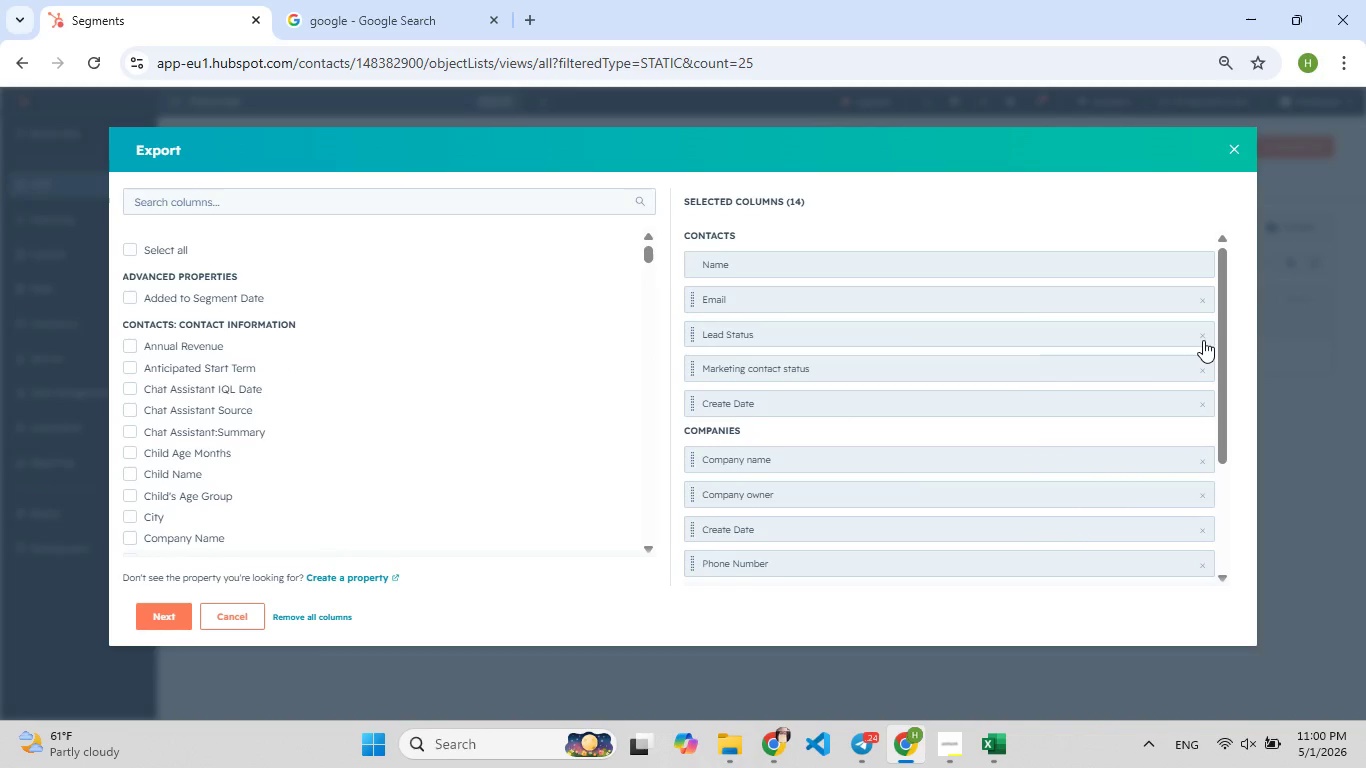 
left_click([1203, 340])
 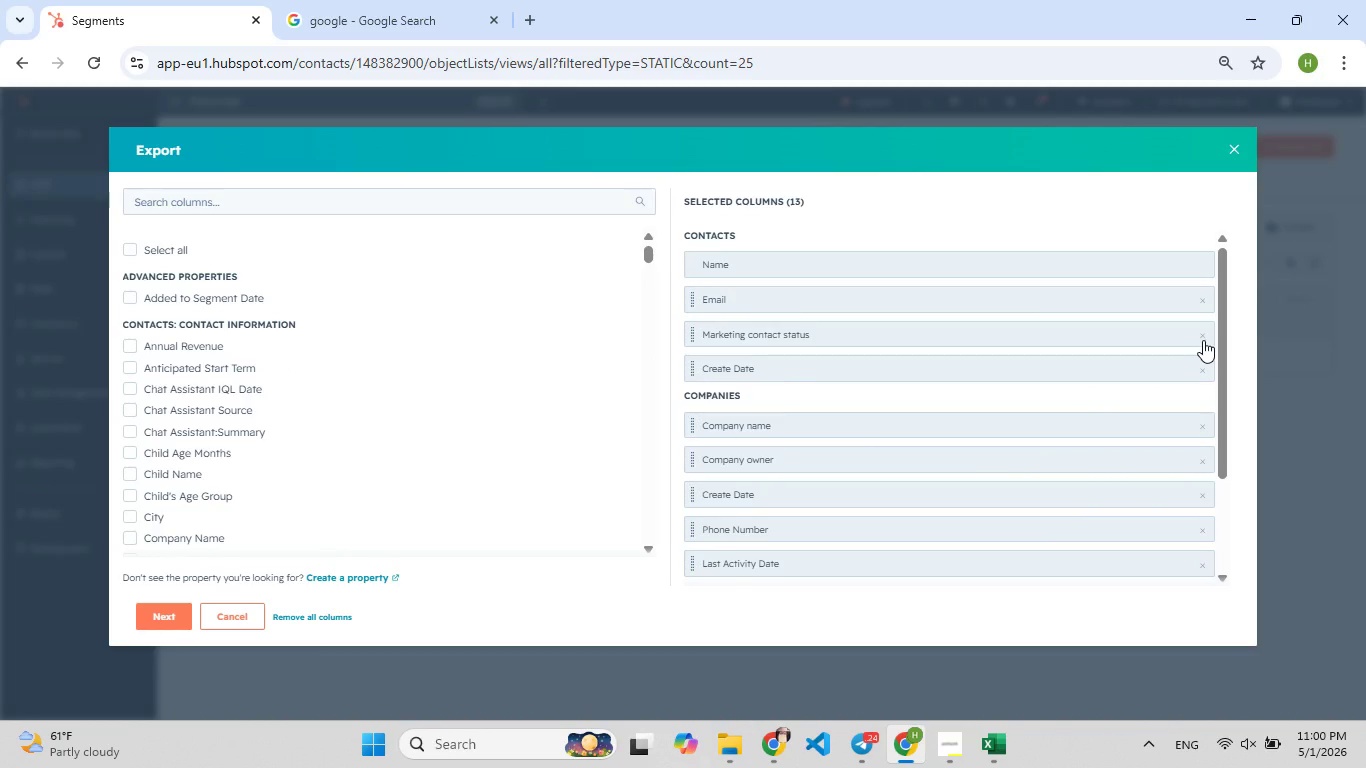 
left_click([1203, 340])
 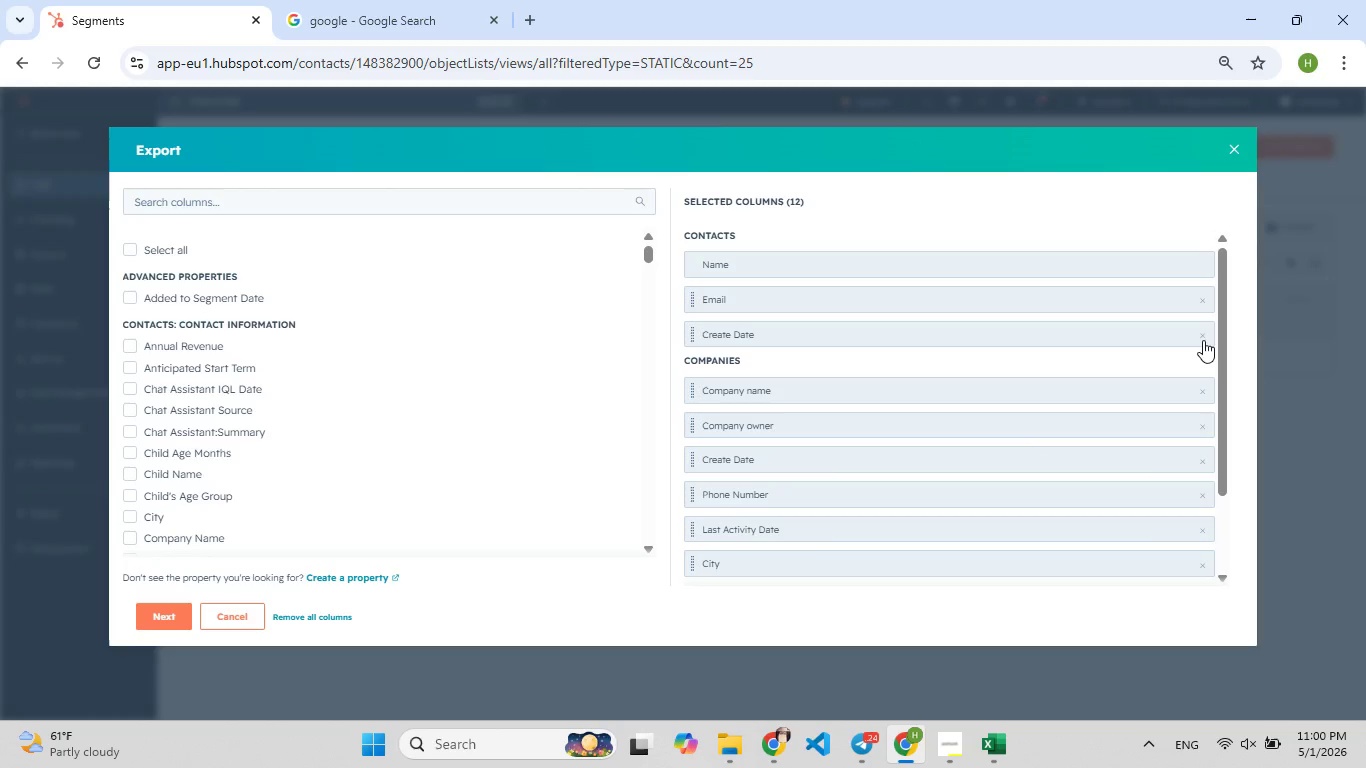 
left_click([1203, 340])
 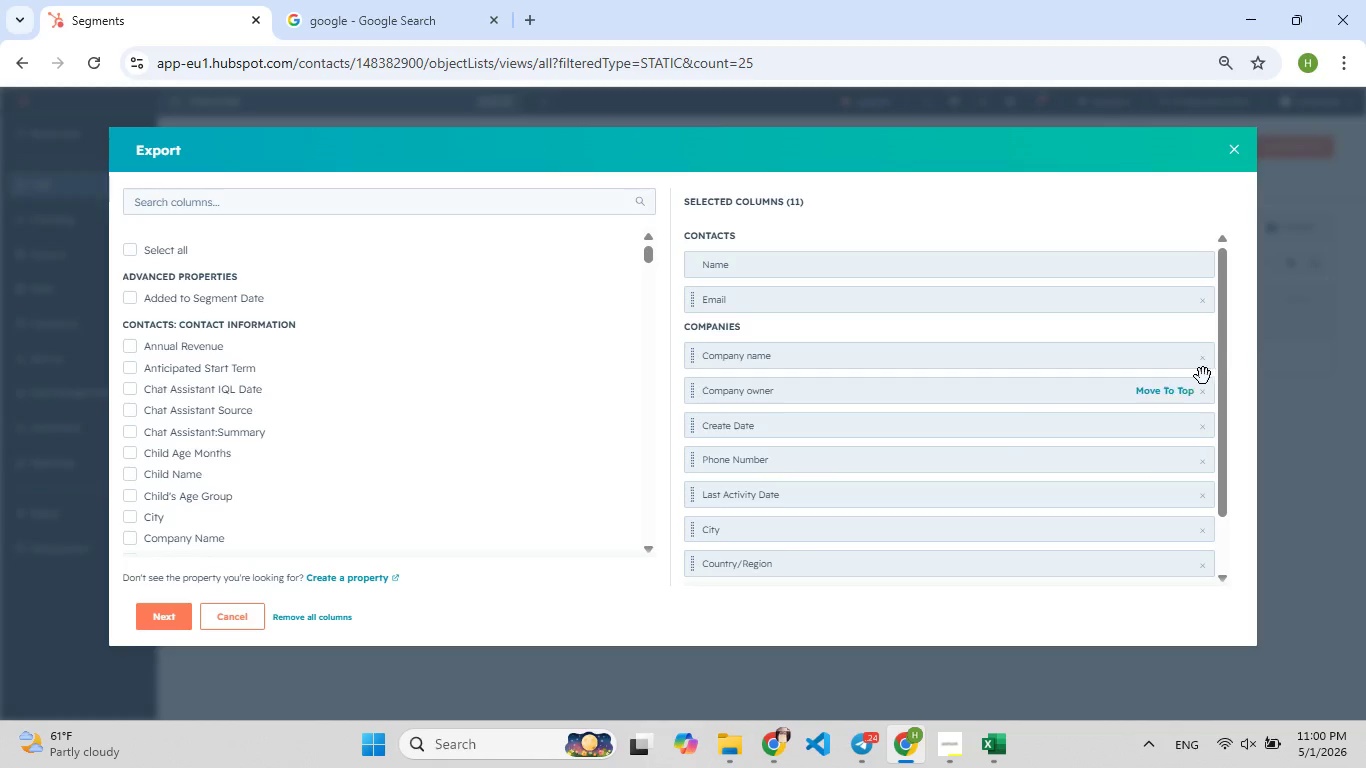 
left_click([1201, 393])
 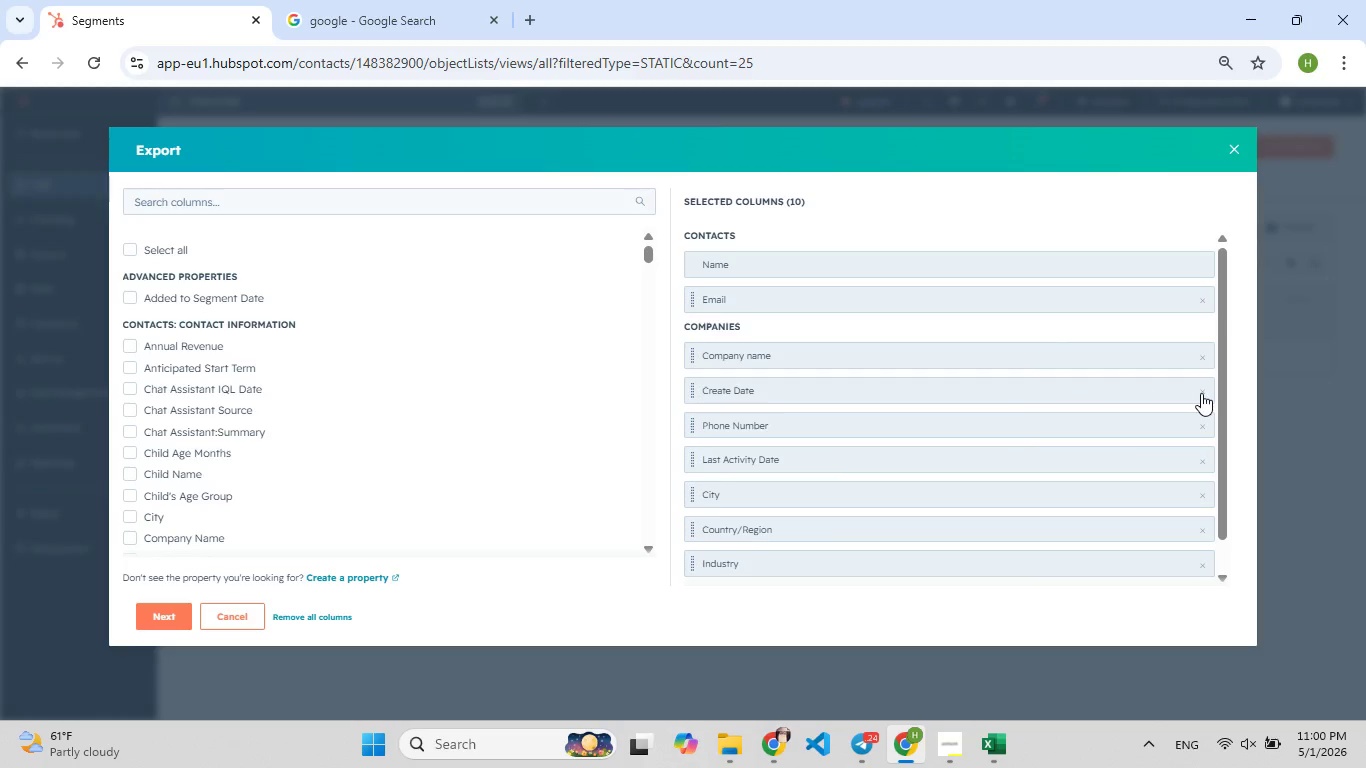 
double_click([1201, 393])
 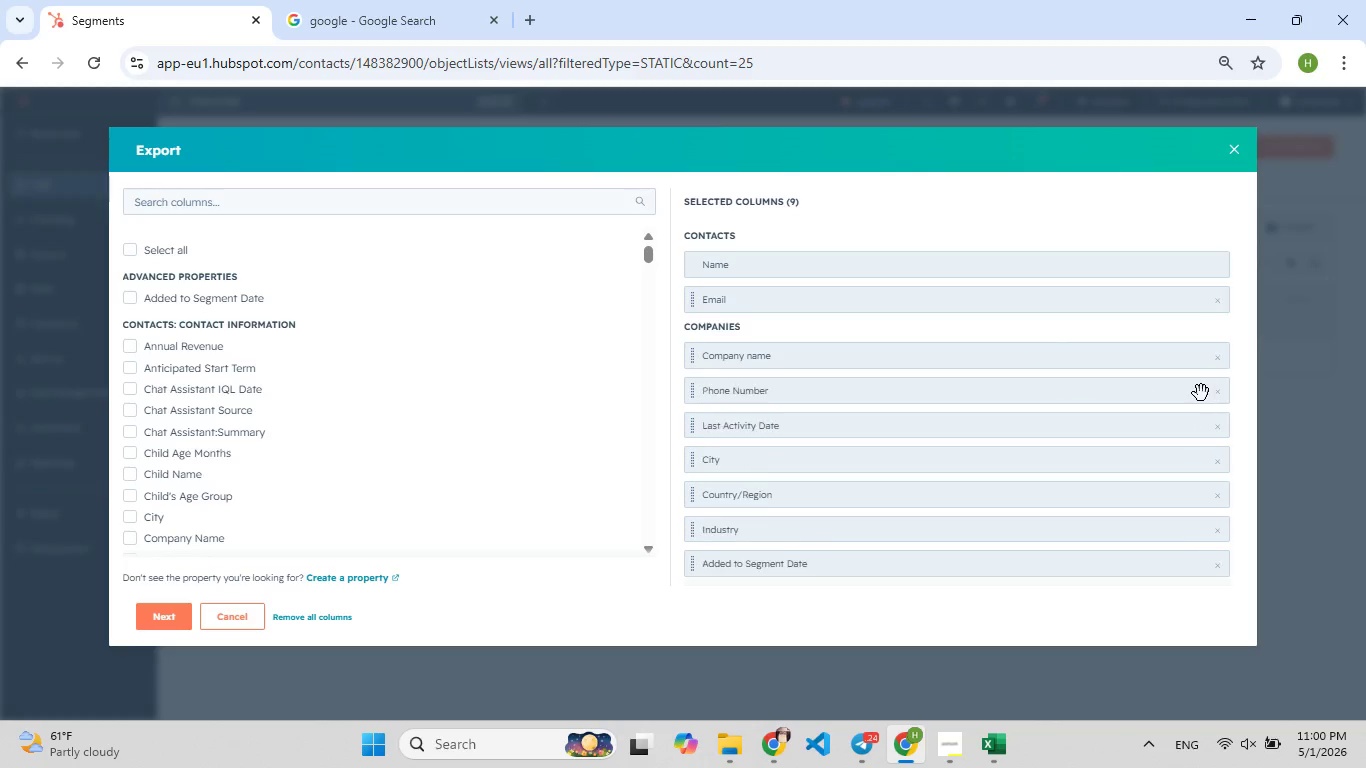 
triple_click([1201, 393])
 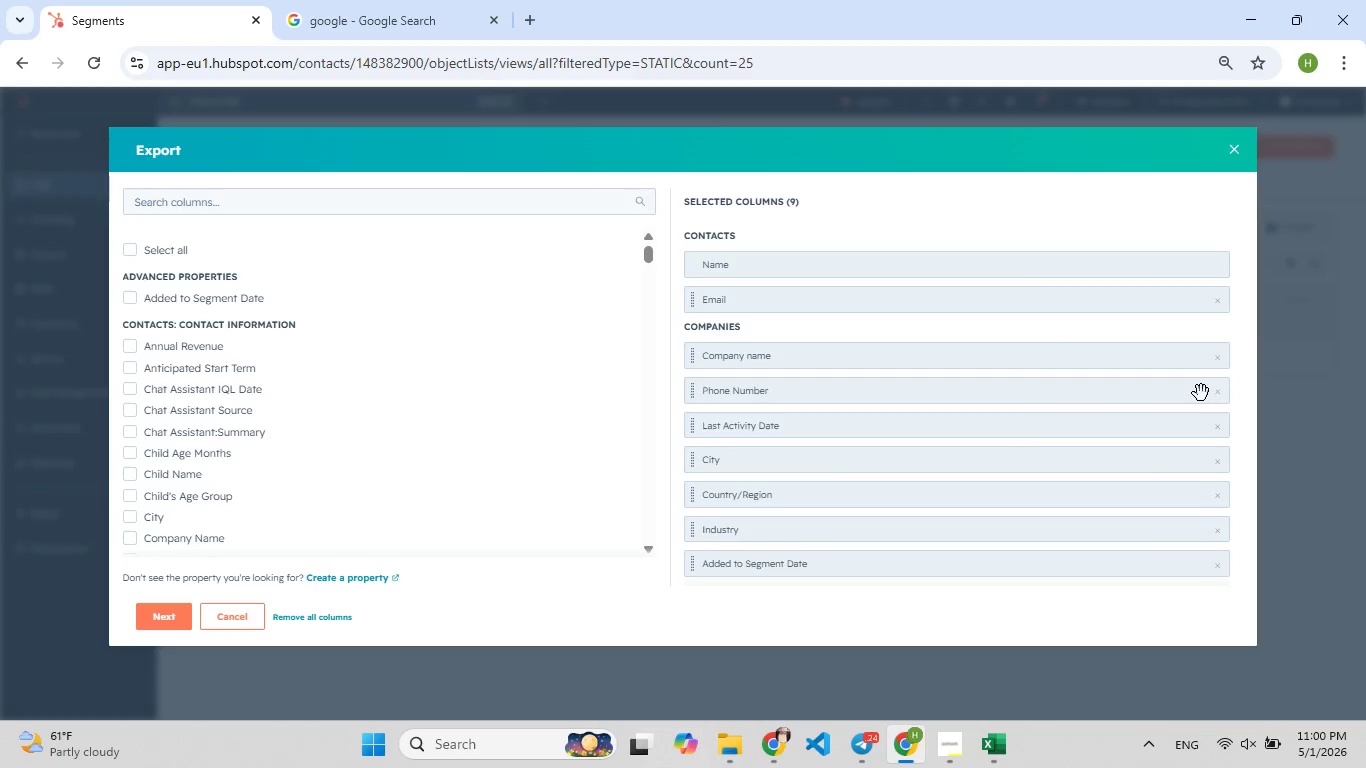 
triple_click([1201, 393])
 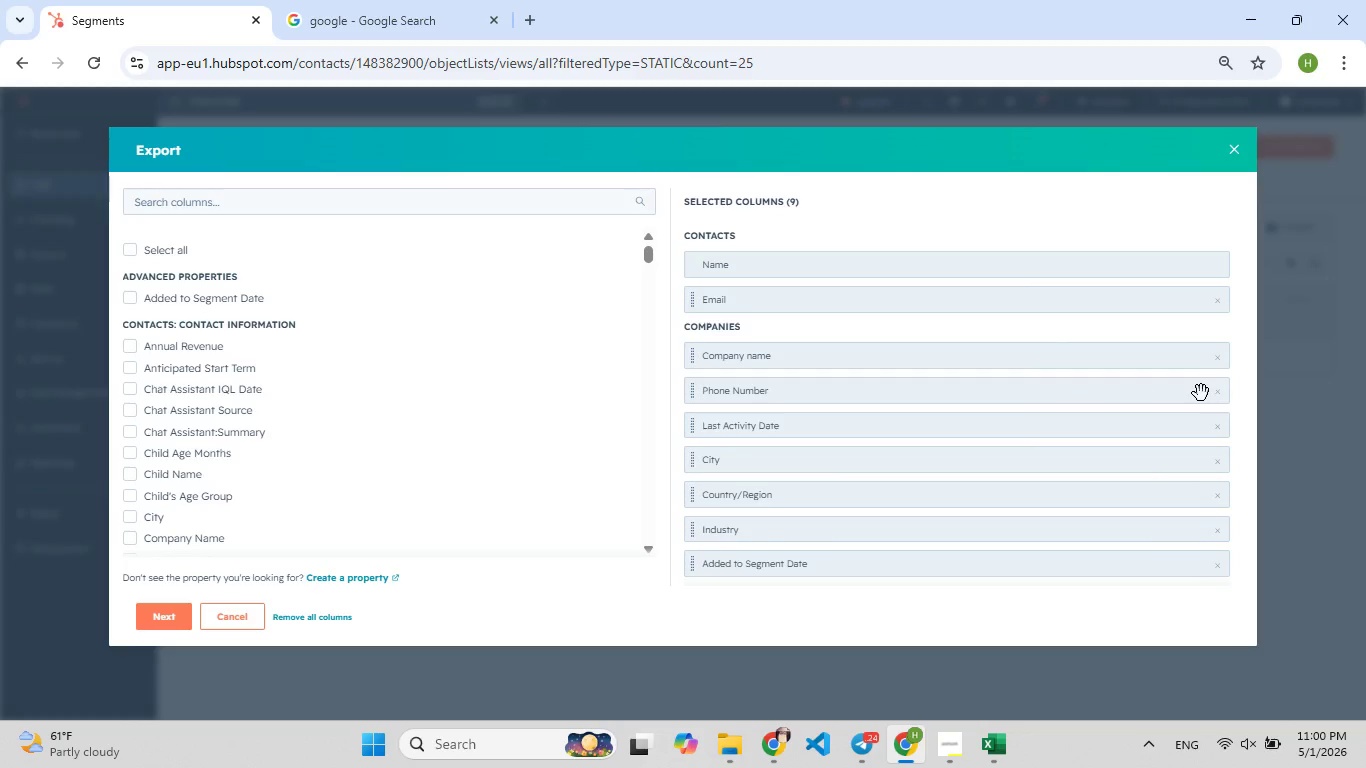 
triple_click([1201, 393])